 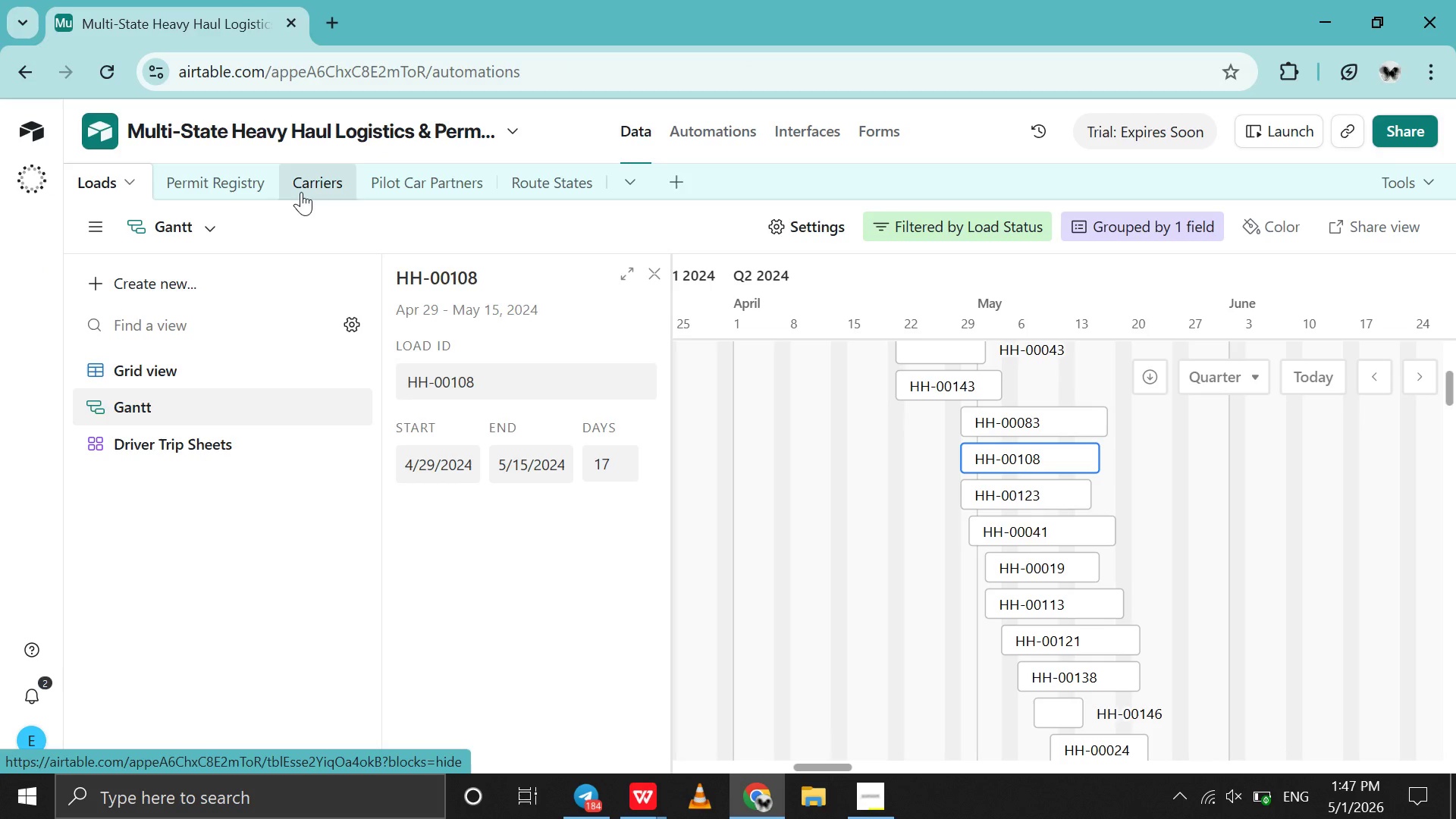 
left_click([959, 315])
 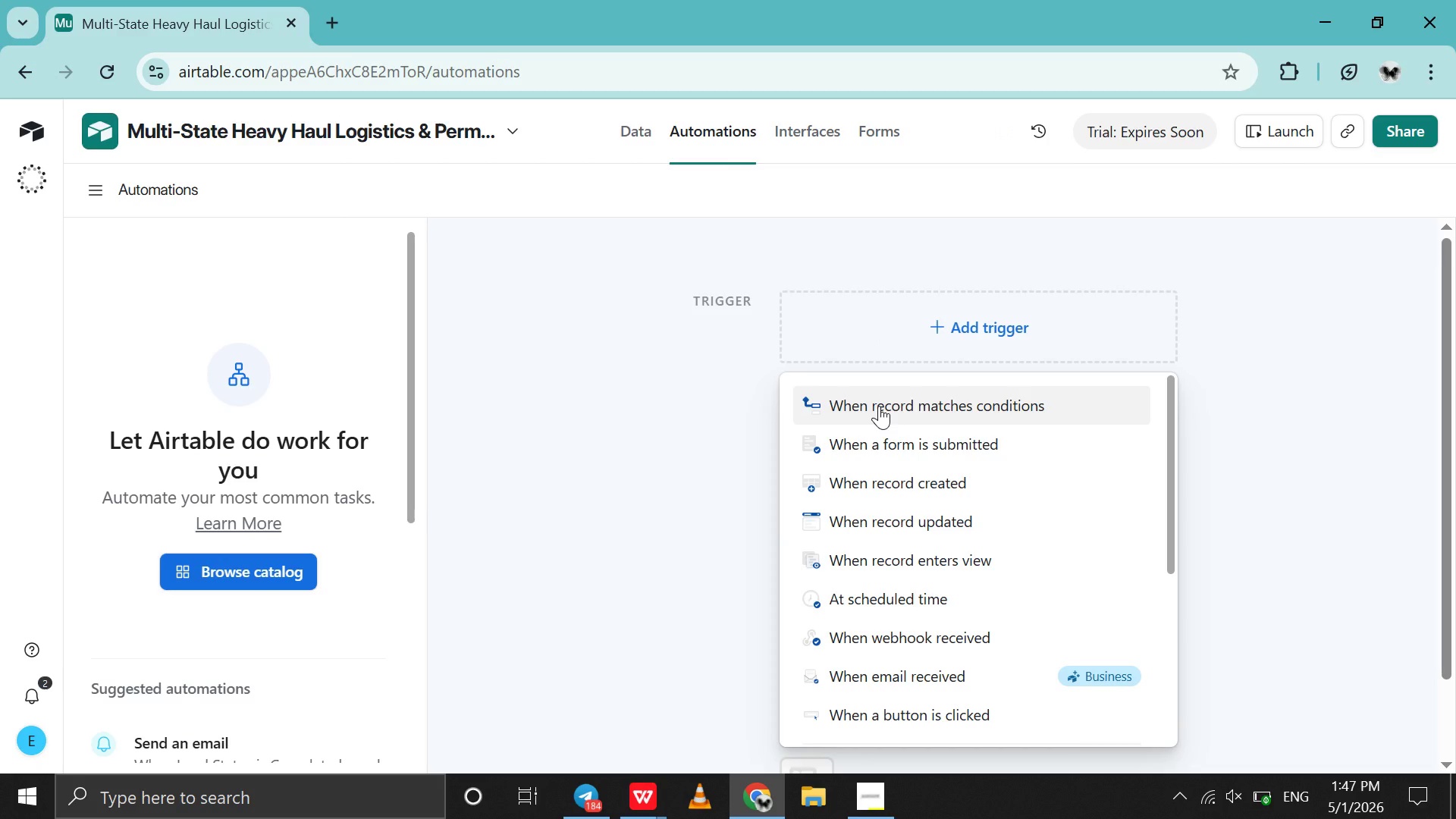 
wait(11.41)
 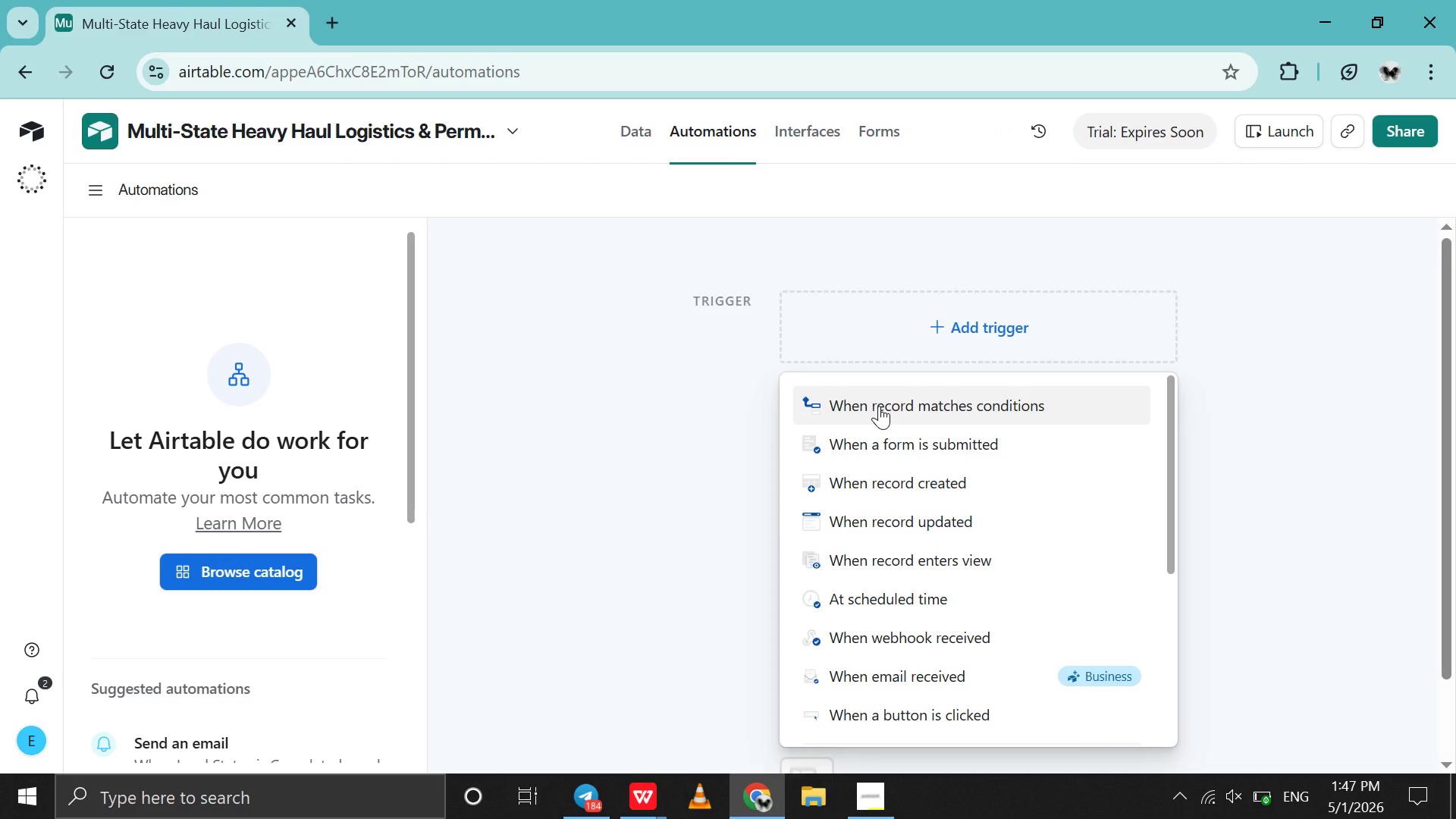 
left_click([879, 406])
 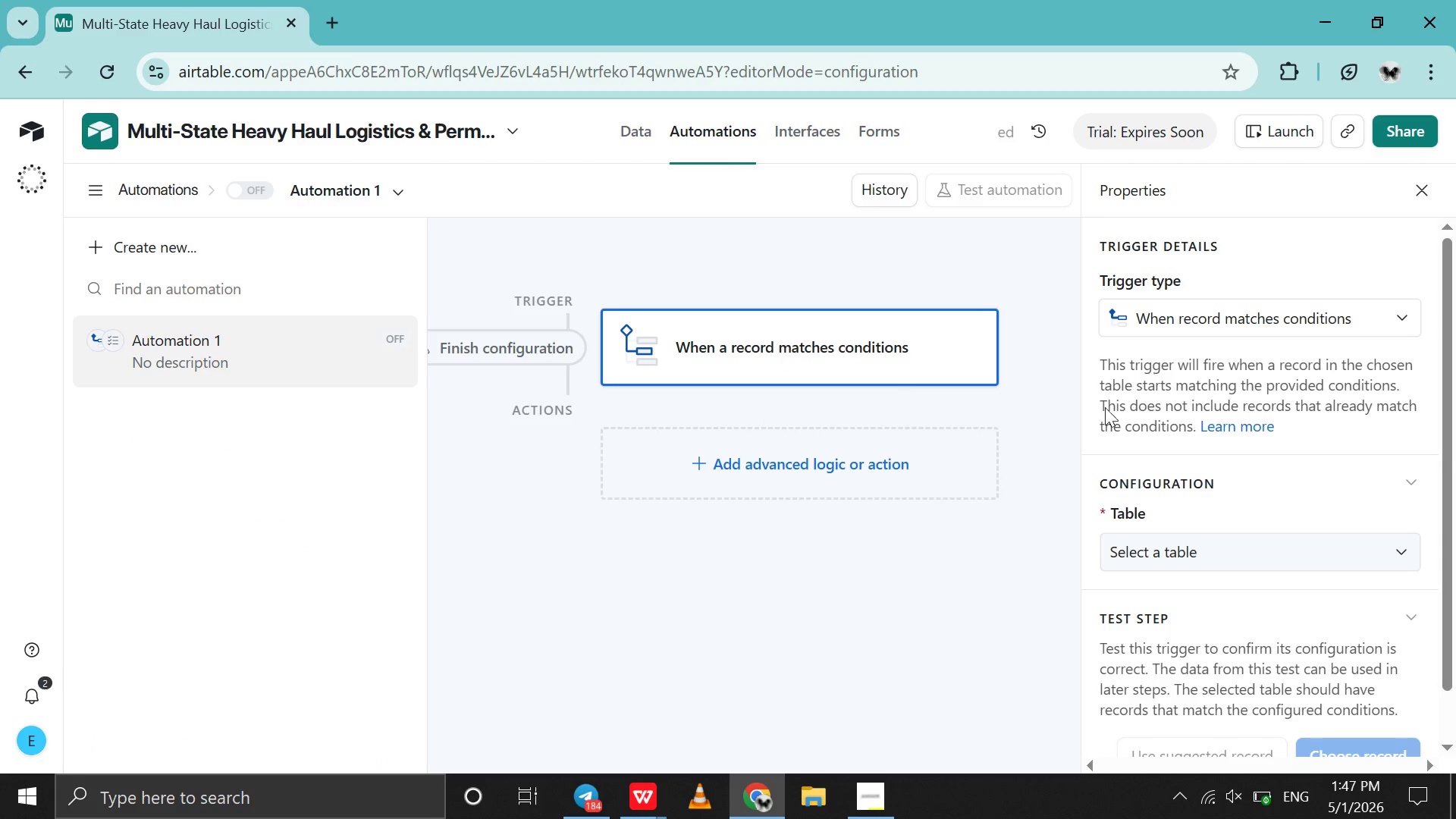 
left_click([1203, 540])
 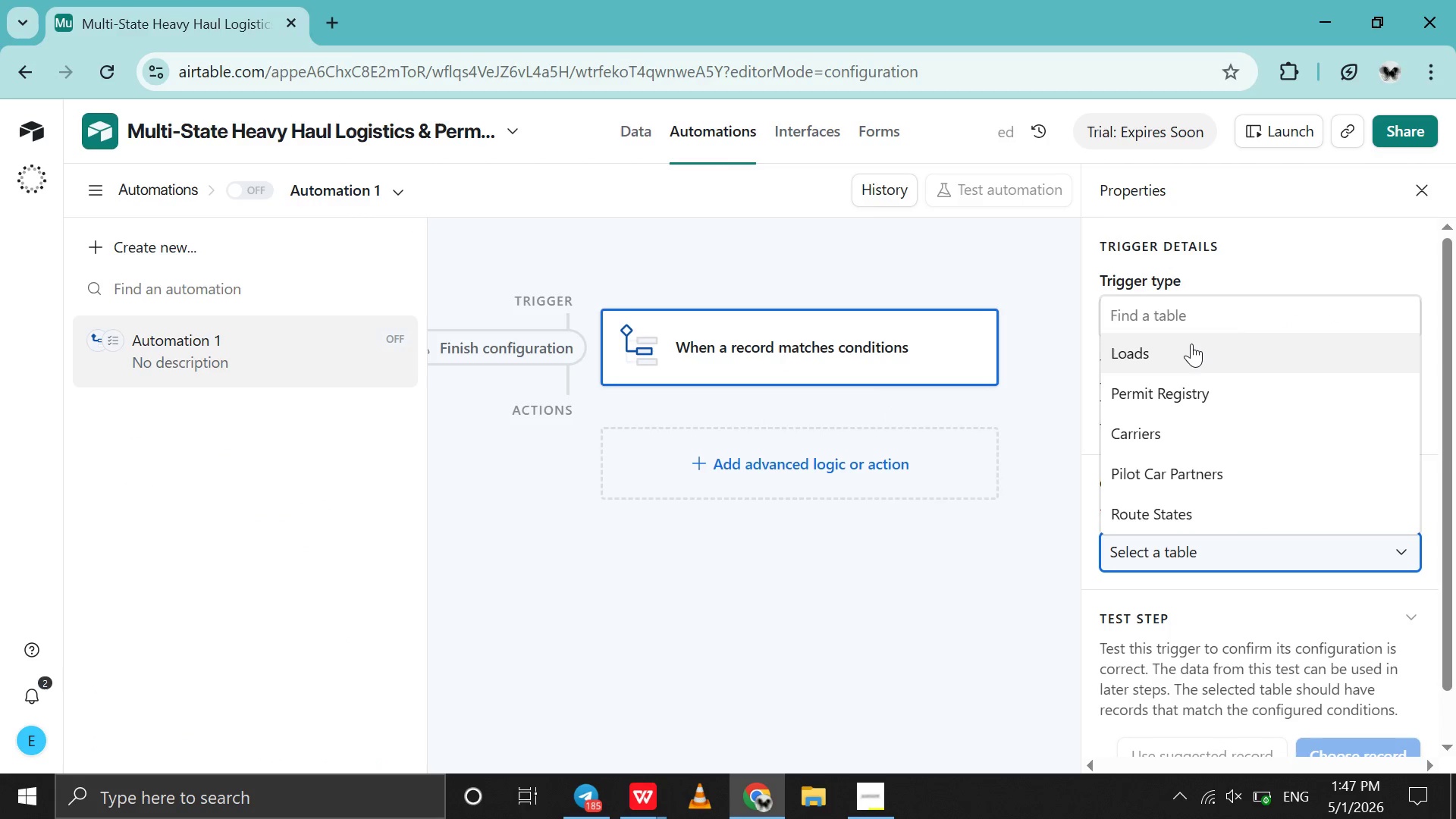 
left_click([1191, 344])
 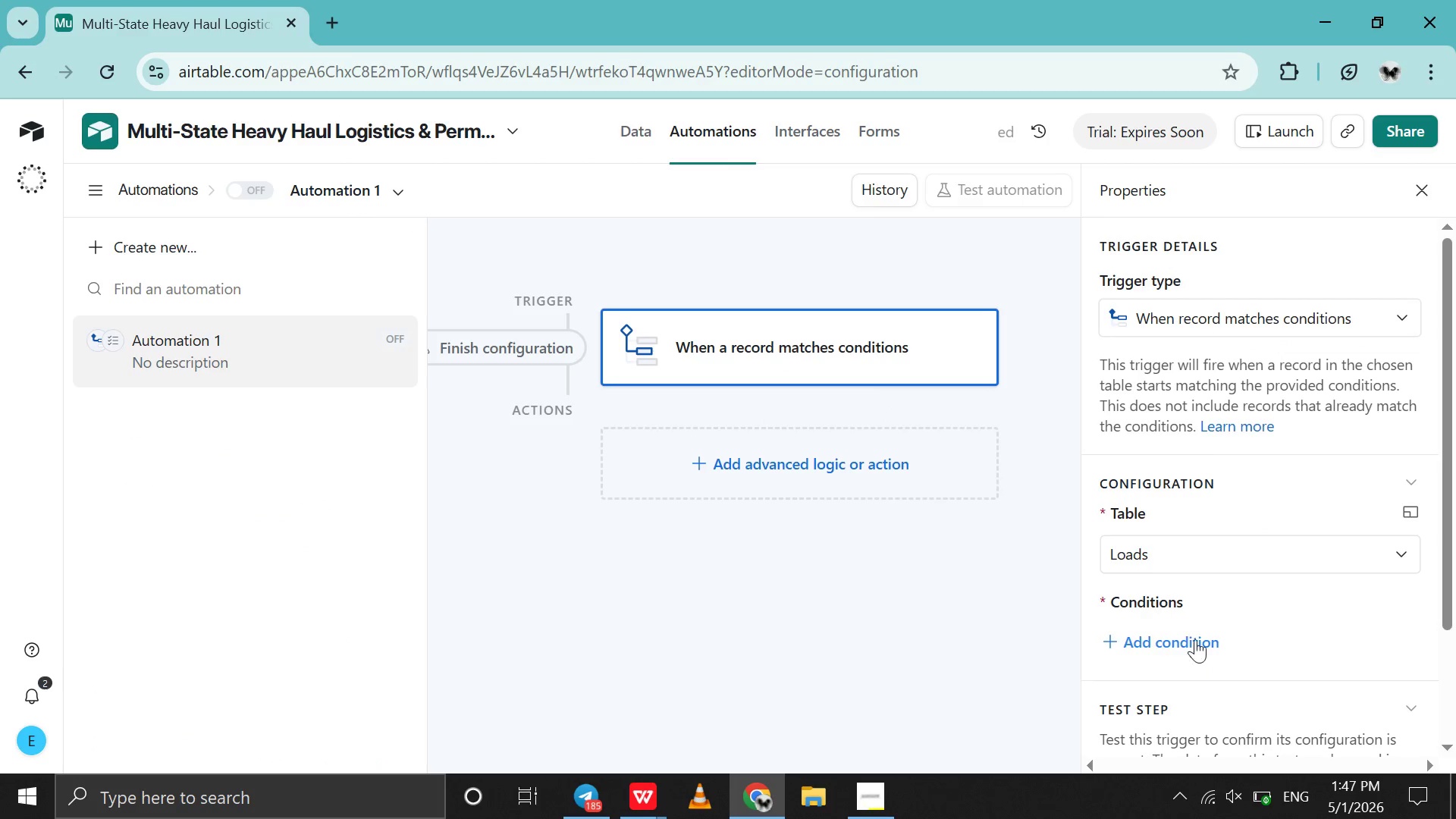 
left_click([1191, 635])
 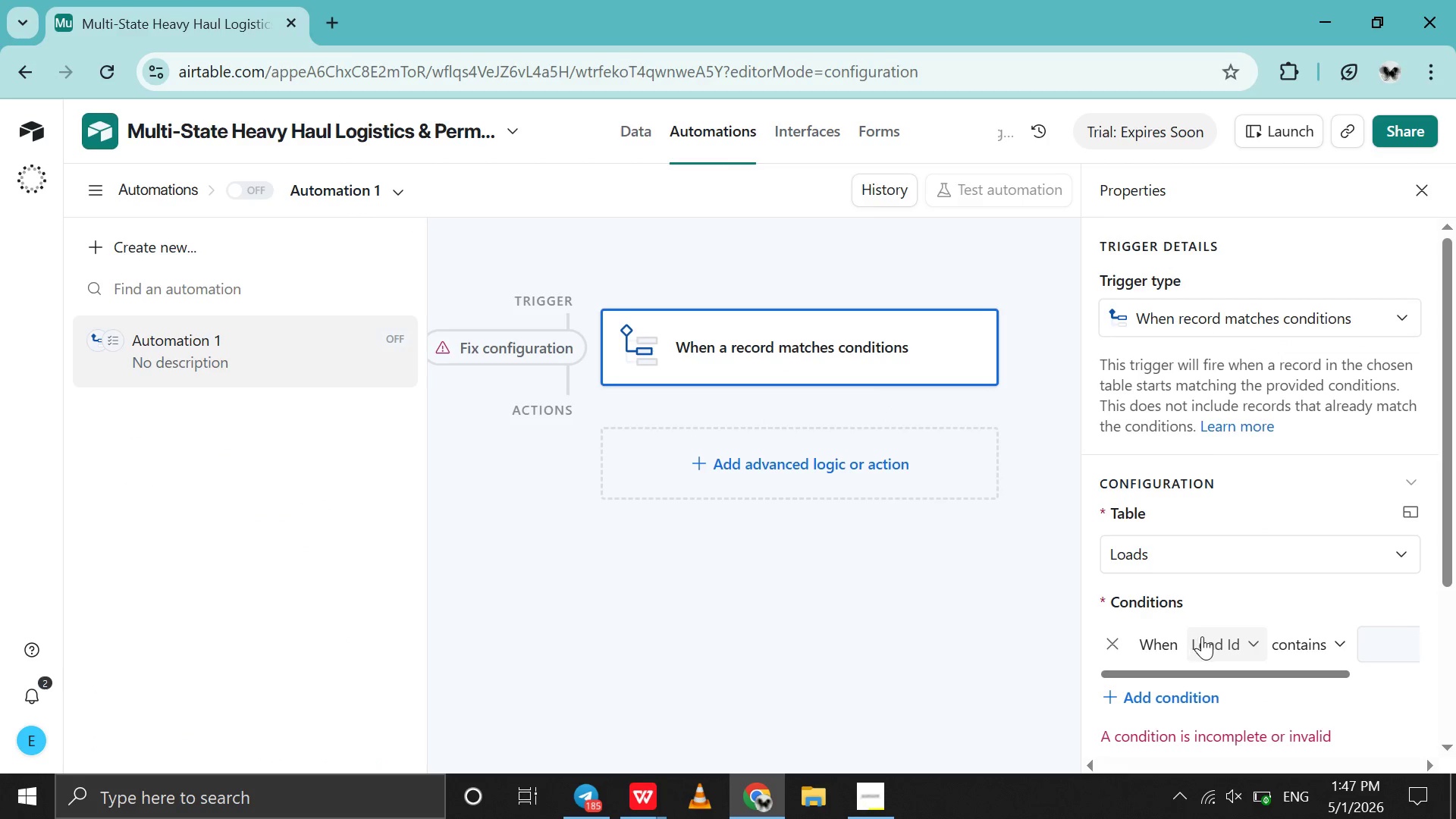 
left_click([1202, 636])
 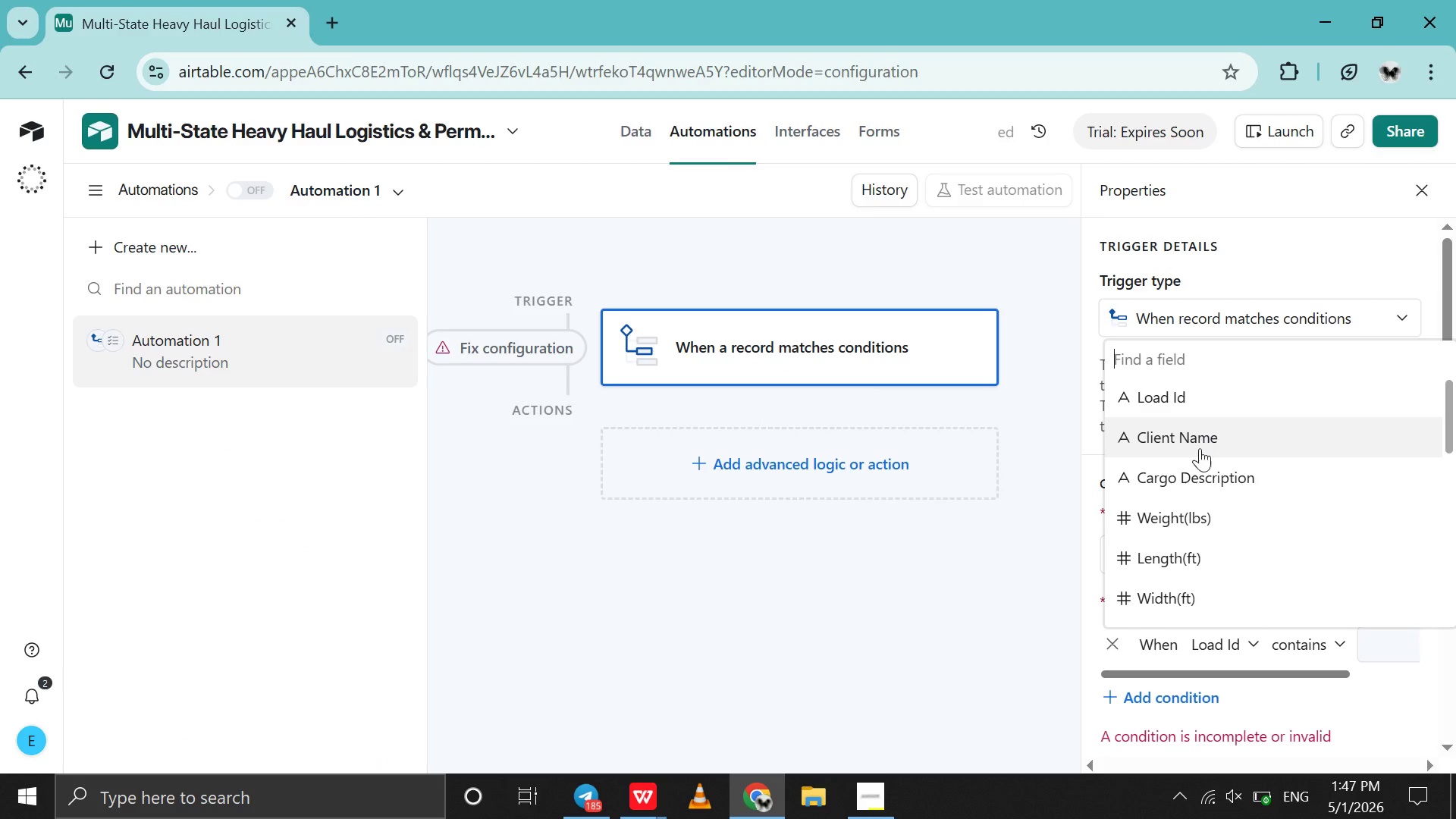 
scroll: coordinate [1191, 544], scroll_direction: down, amount: 4.0
 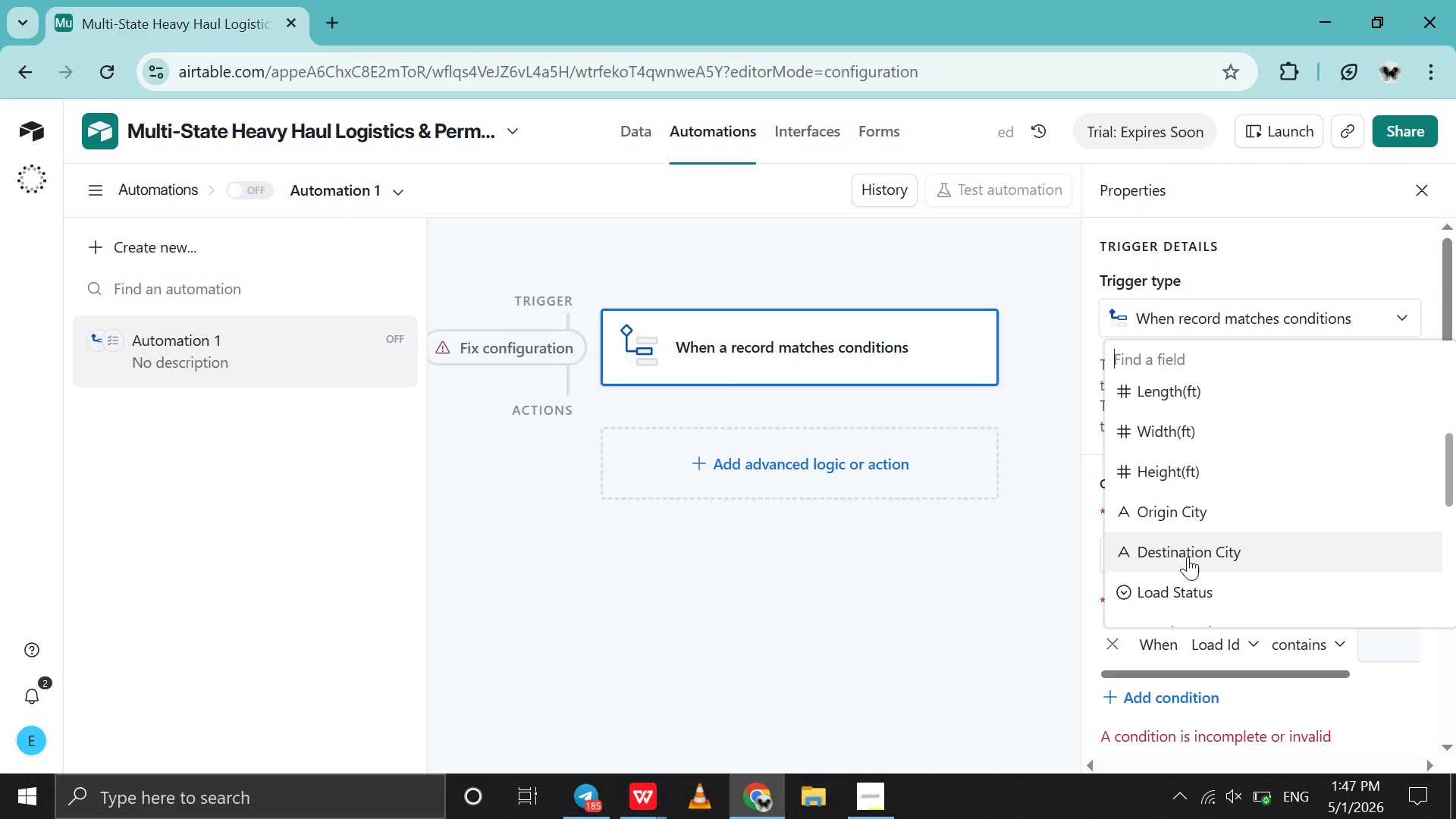 
left_click([1186, 572])
 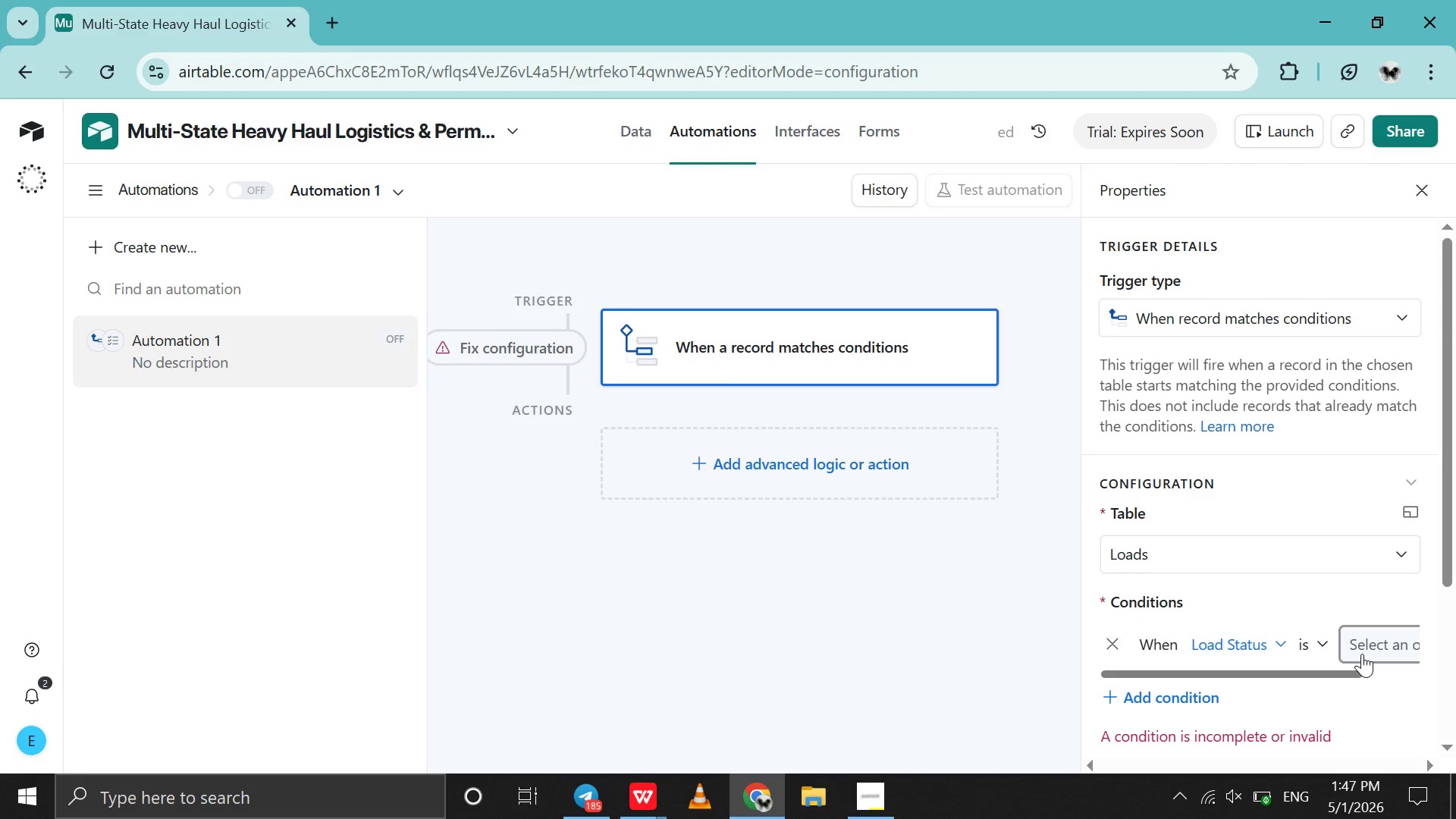 
scroll: coordinate [1362, 654], scroll_direction: down, amount: 1.0
 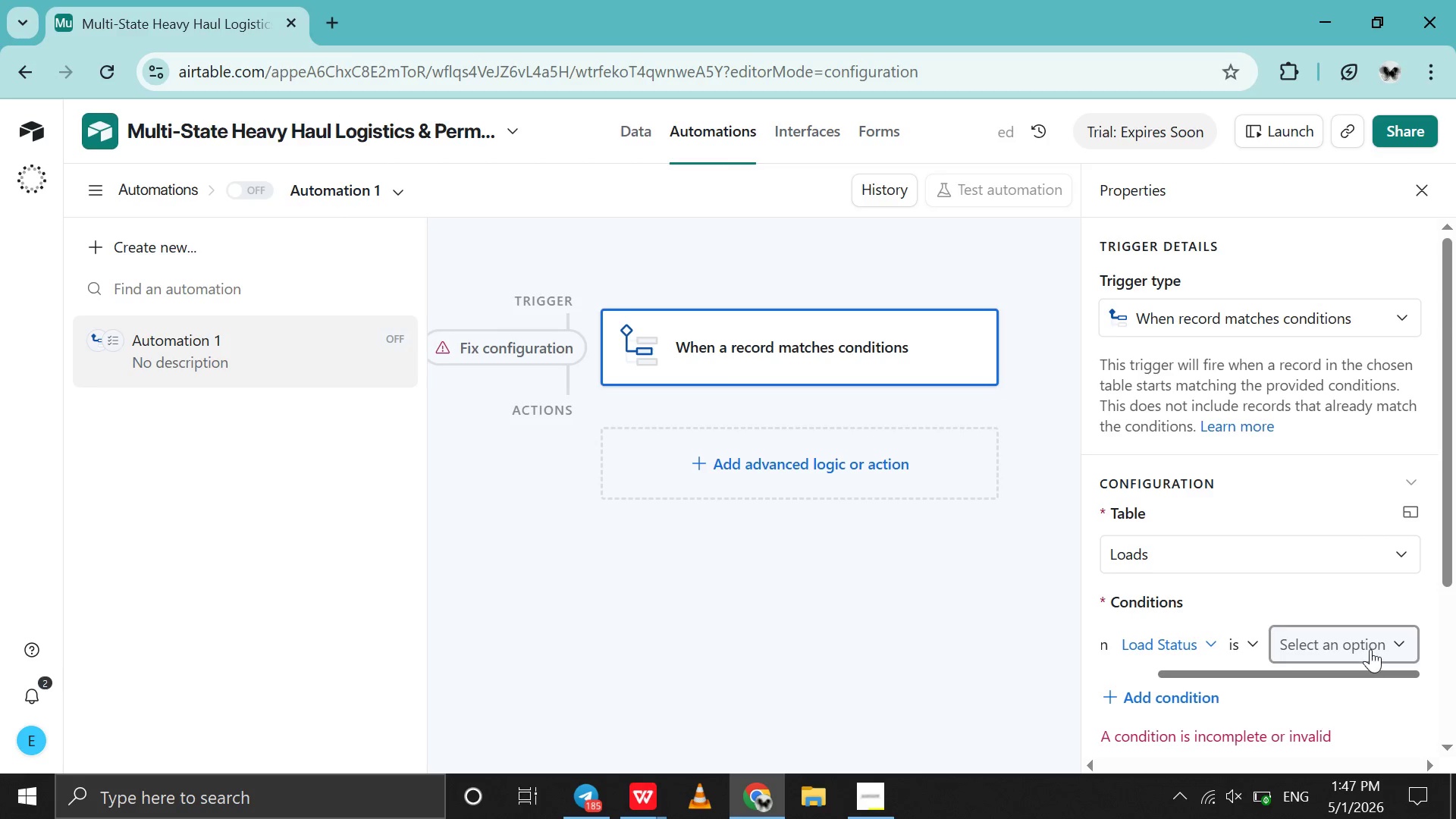 
left_click([1370, 649])
 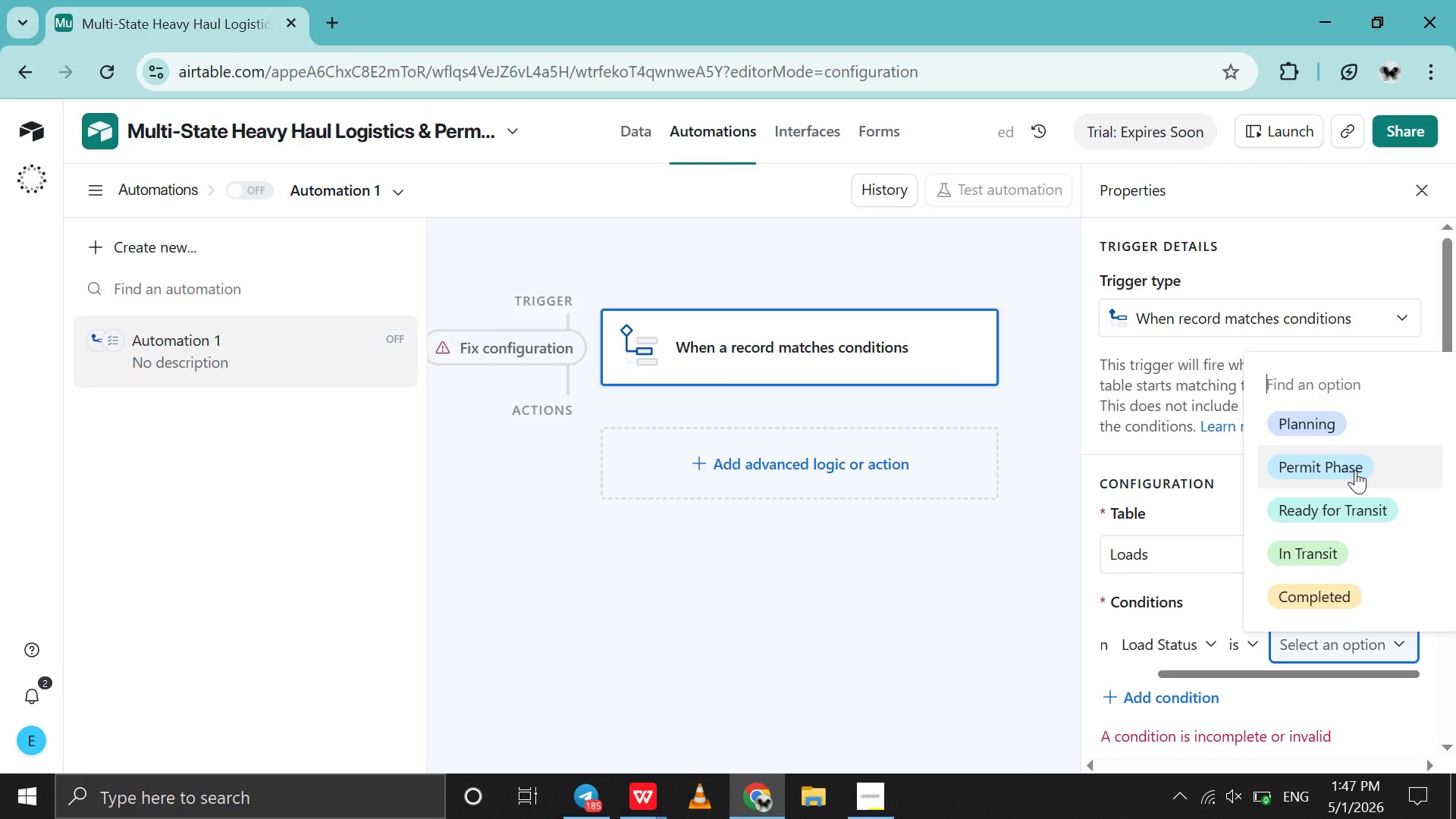 
left_click([1355, 470])
 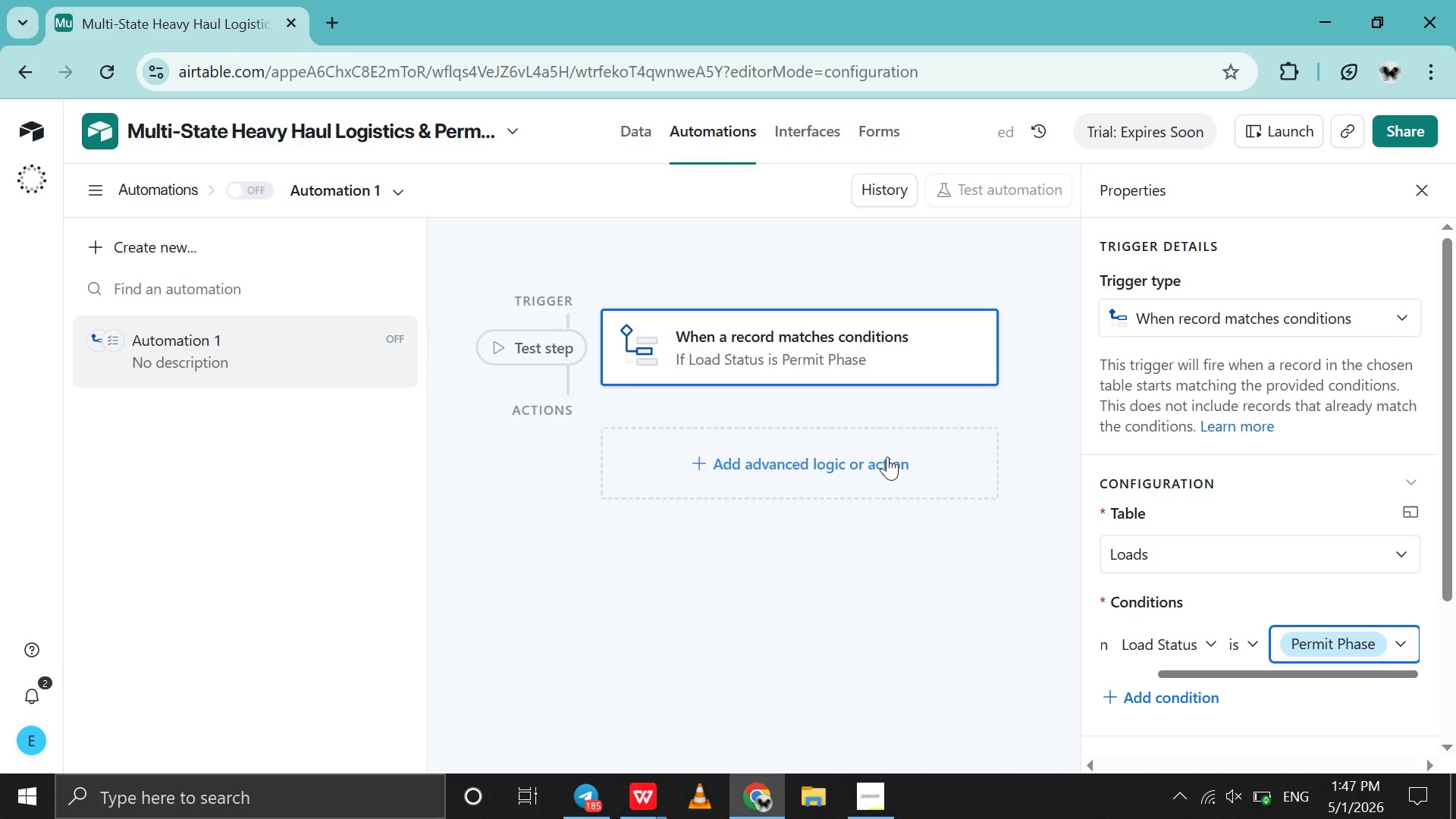 
left_click([887, 457])
 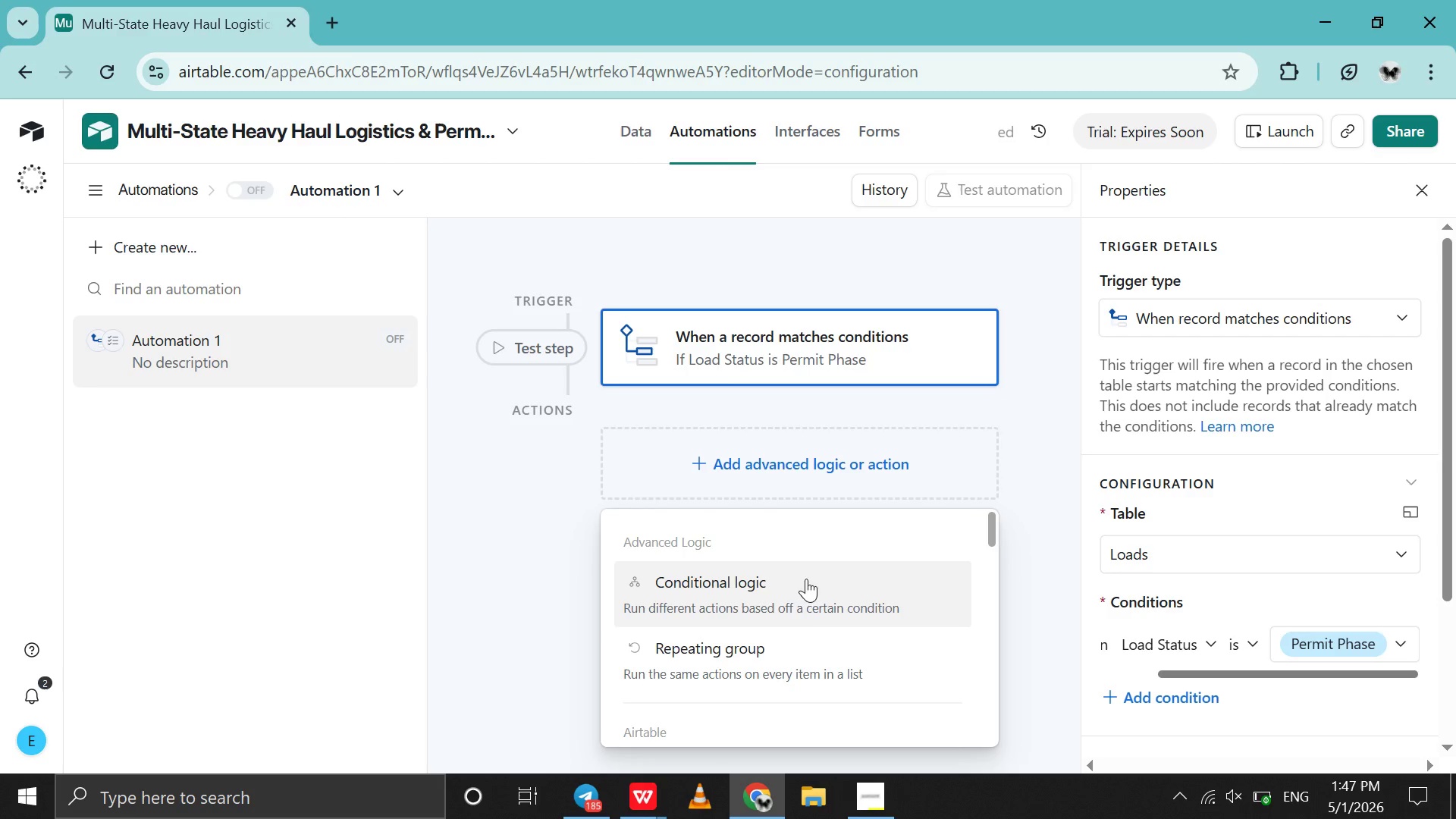 
scroll: coordinate [789, 620], scroll_direction: down, amount: 16.0
 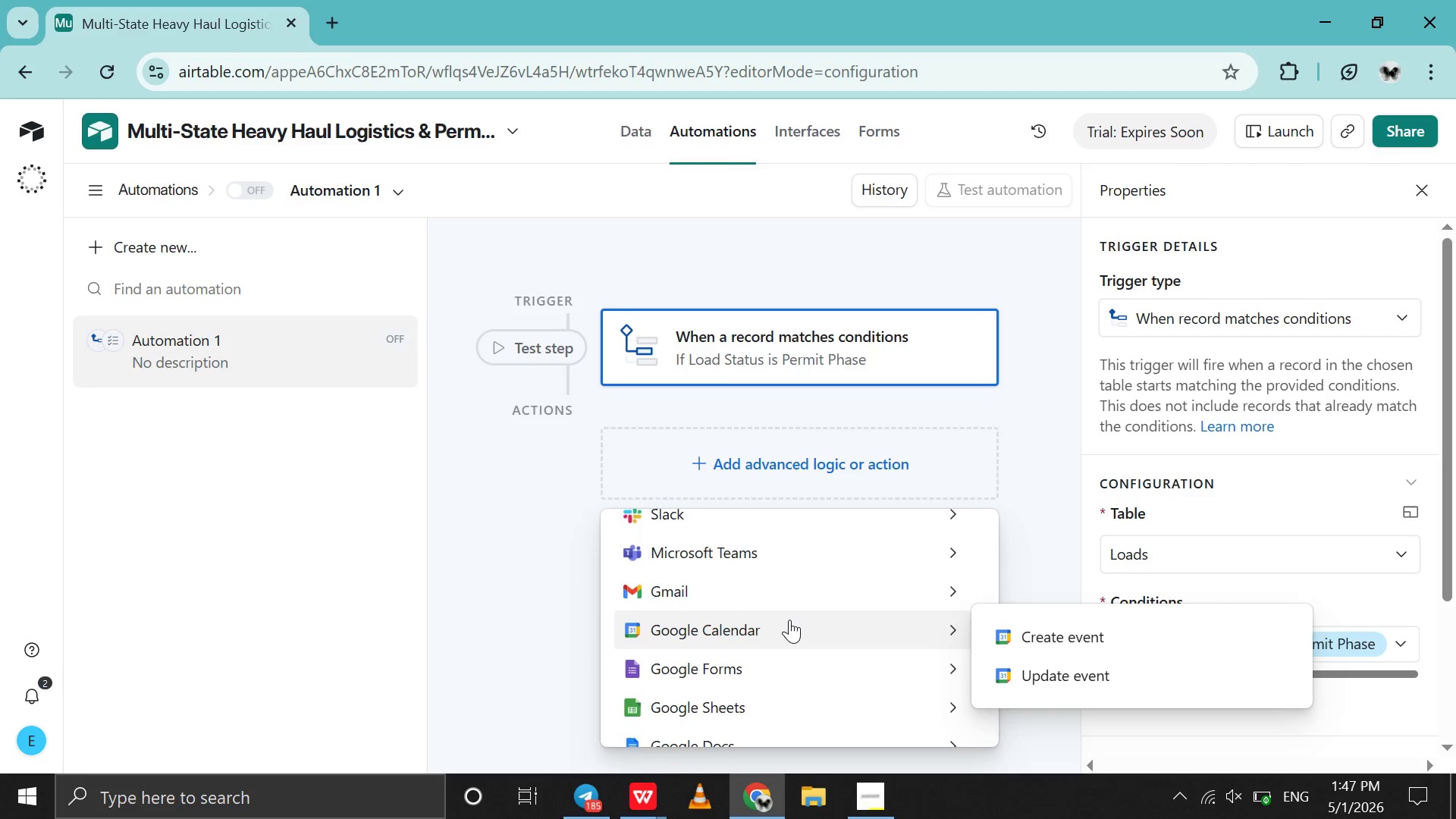 
scroll: coordinate [789, 620], scroll_direction: up, amount: 9.0
 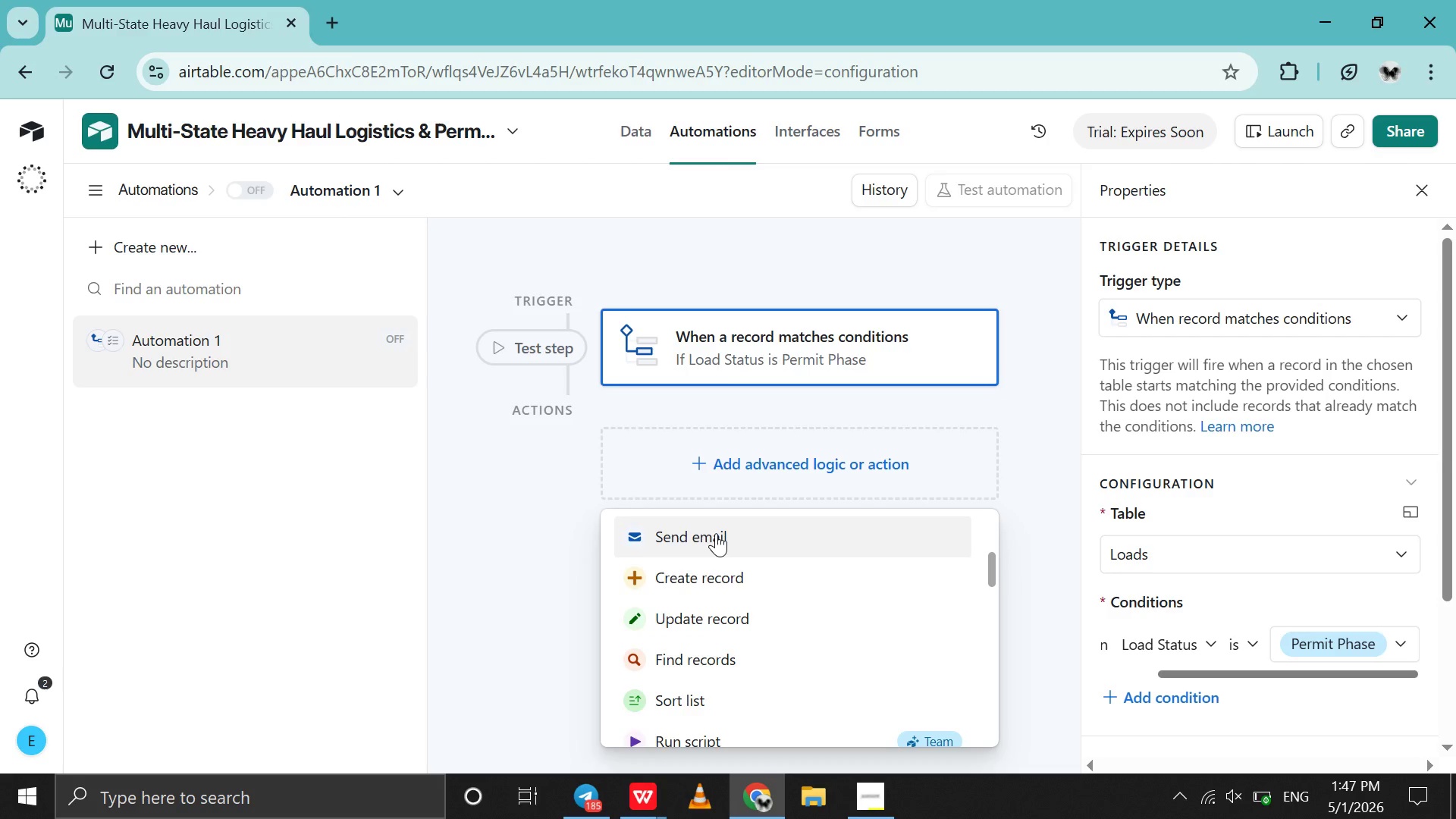 
left_click([716, 533])
 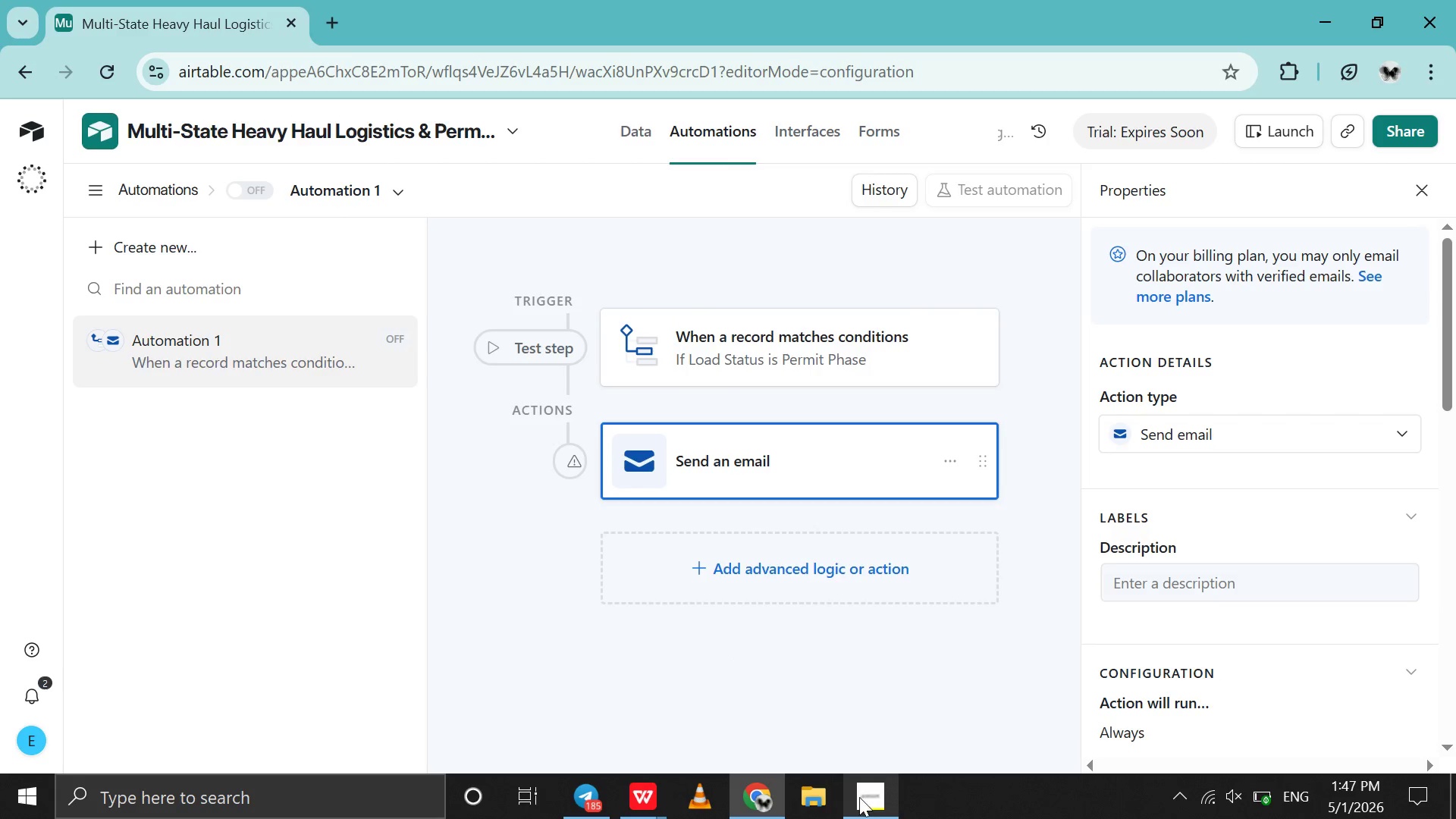 
left_click([860, 795])